 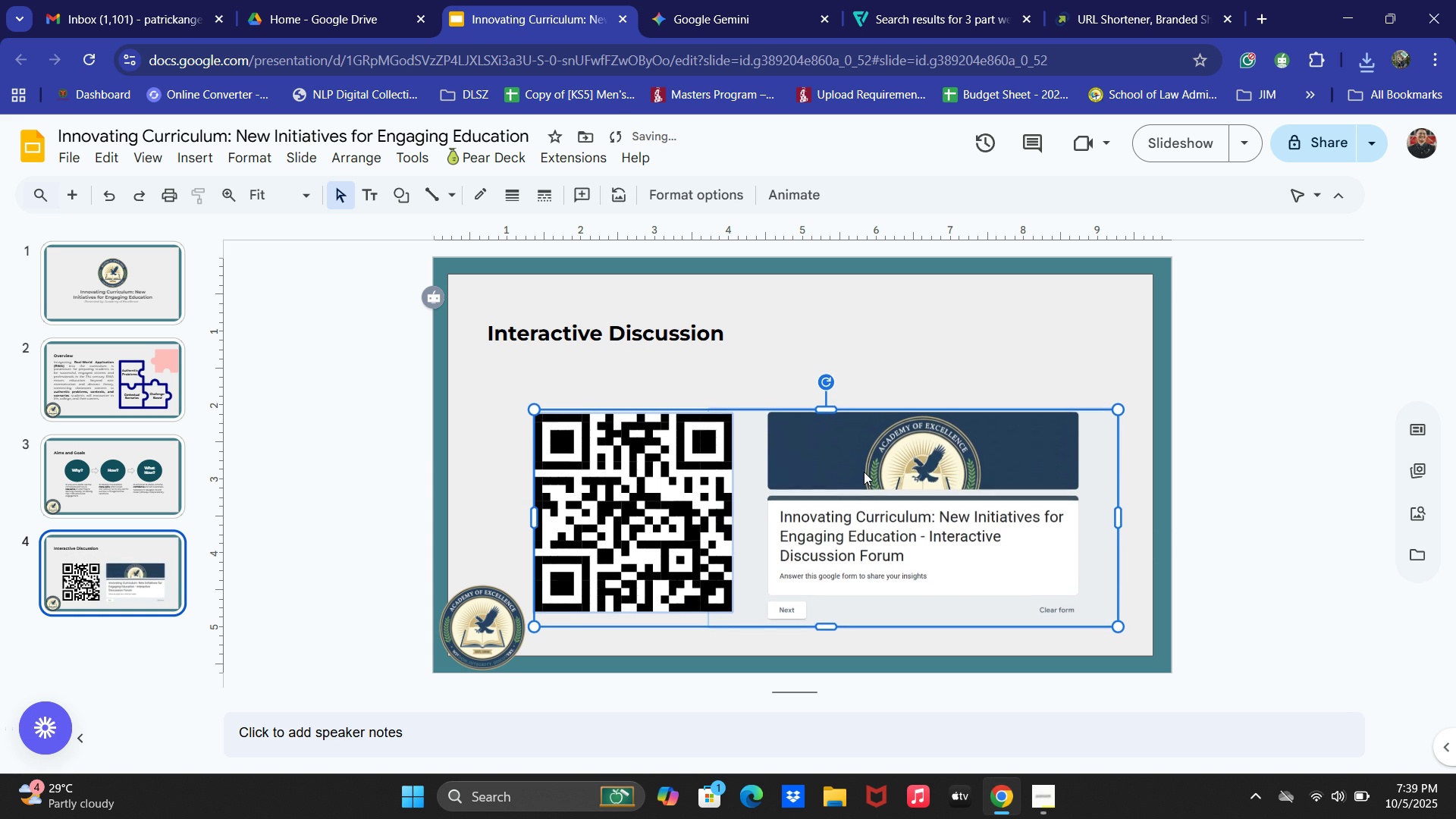 
key(ArrowDown)
 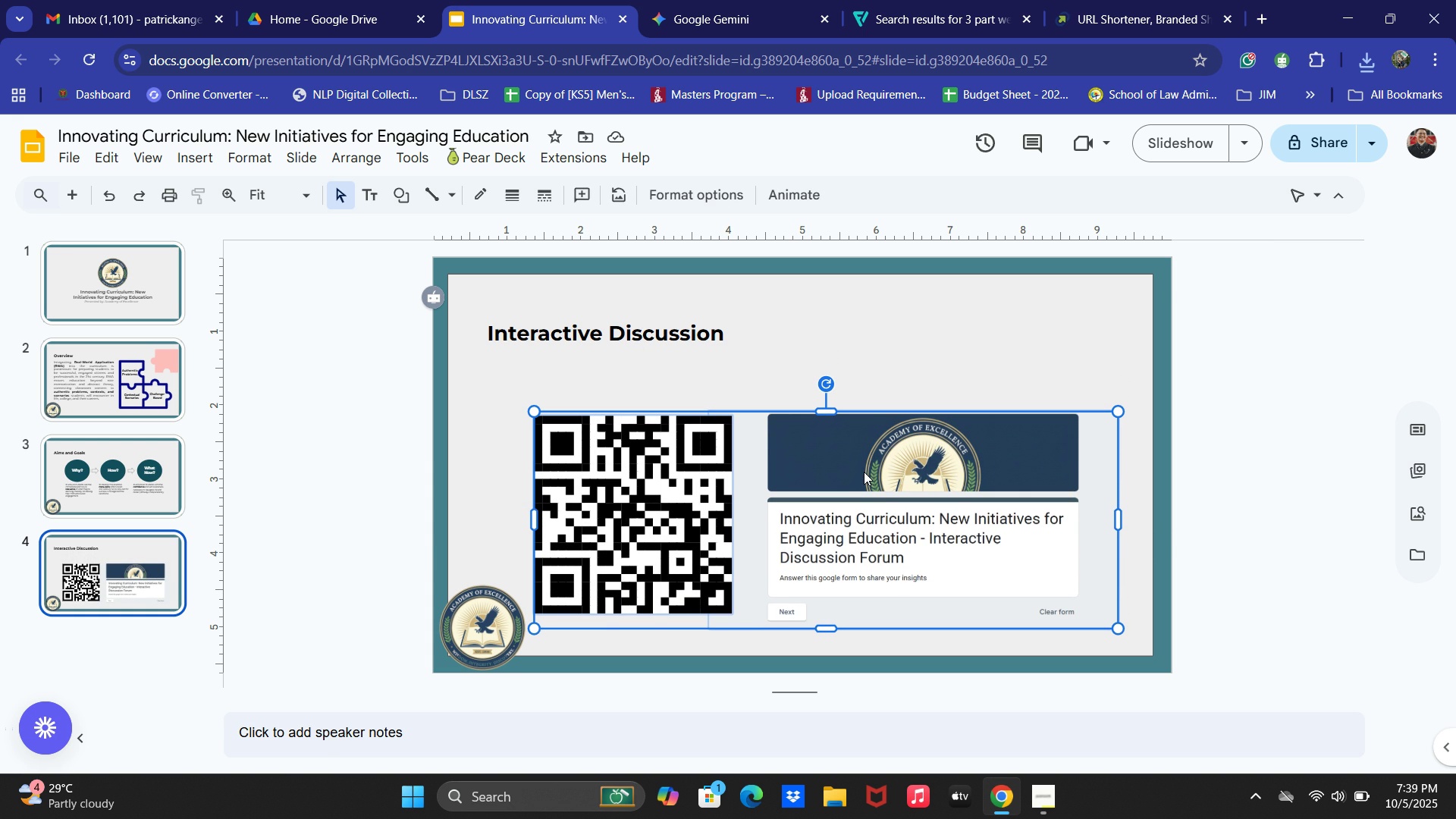 
wait(6.89)
 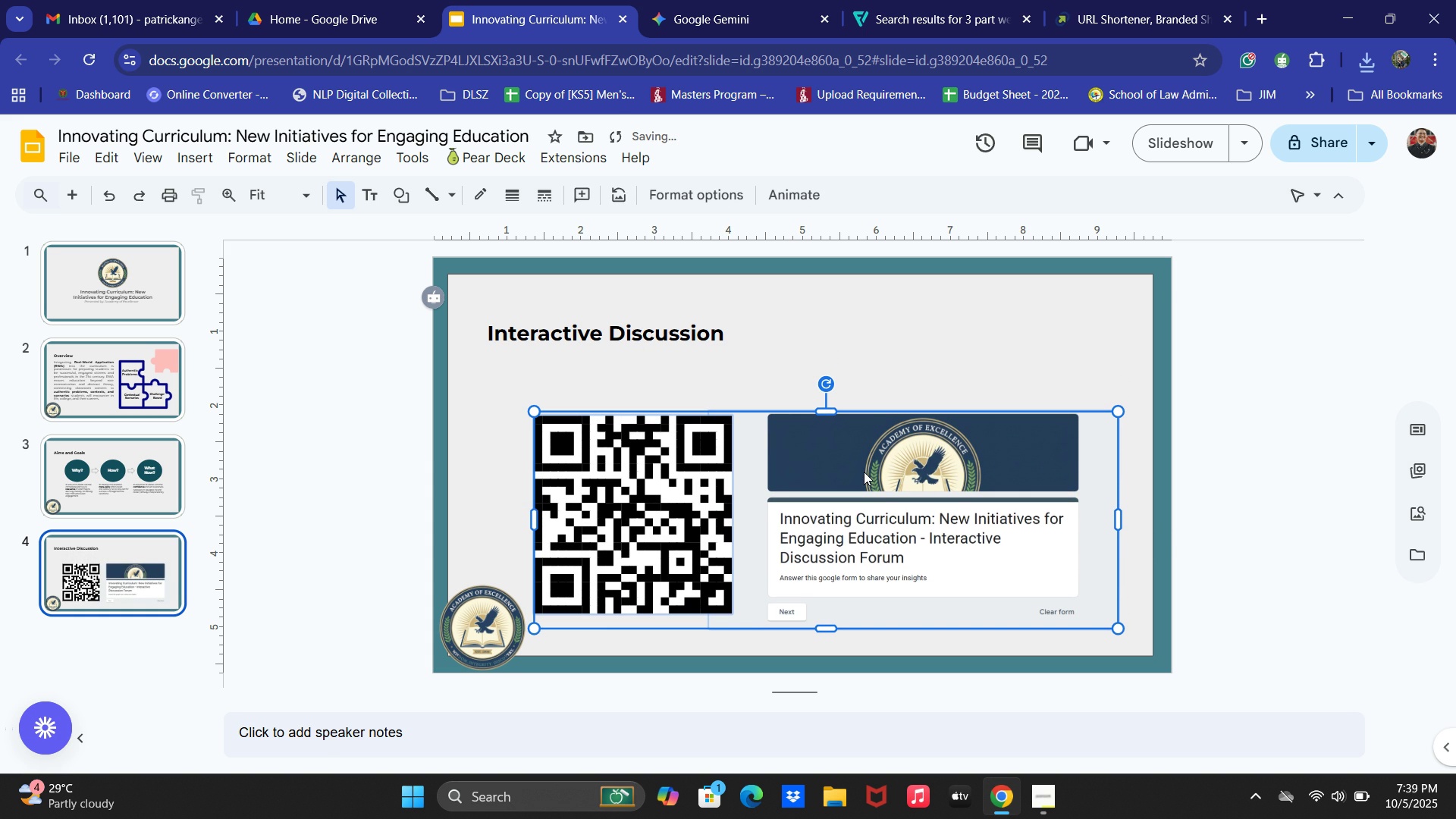 
left_click([1250, 416])
 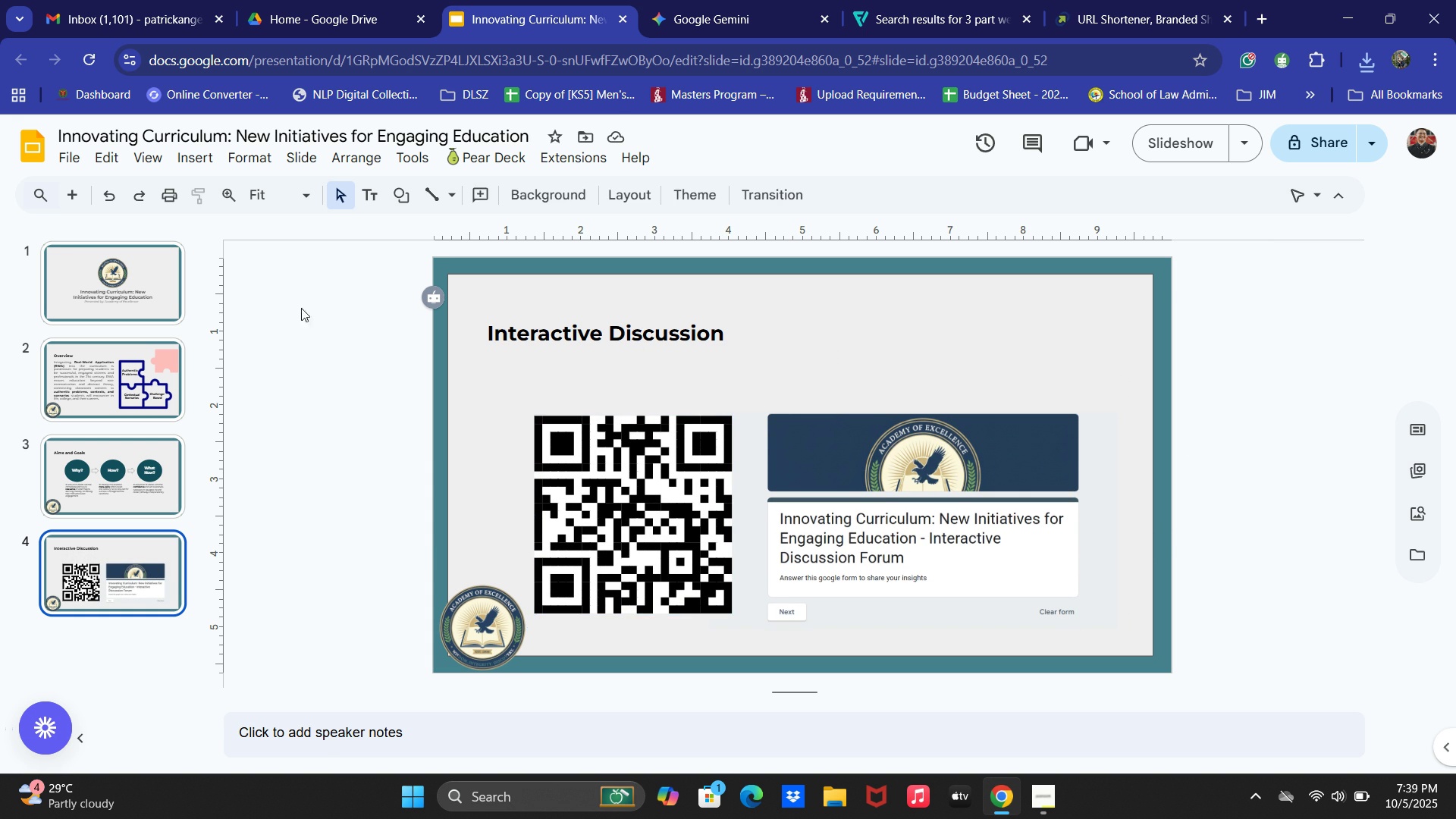 
left_click([356, 190])